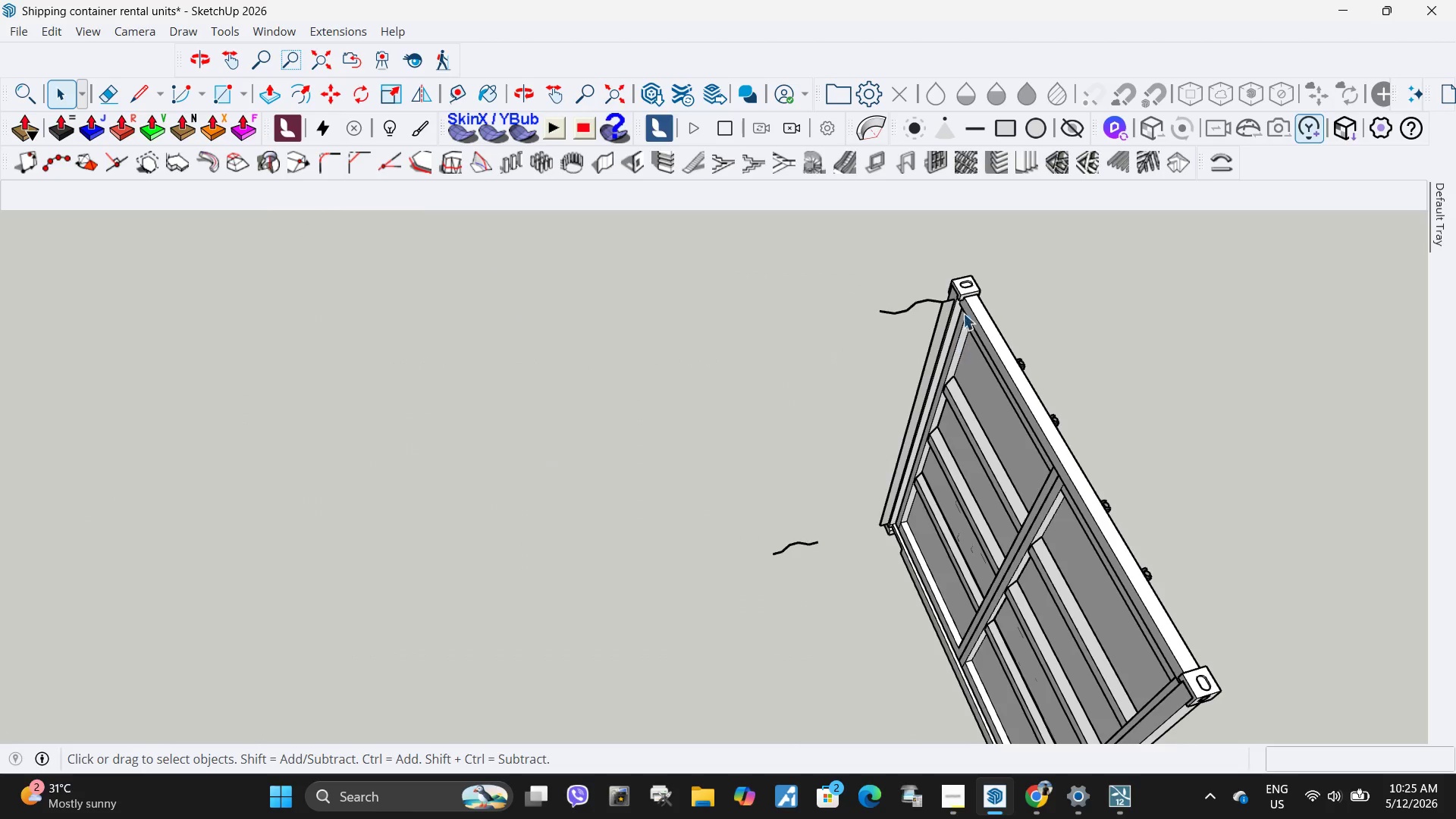 
scroll: coordinate [906, 385], scroll_direction: up, amount: 6.0
 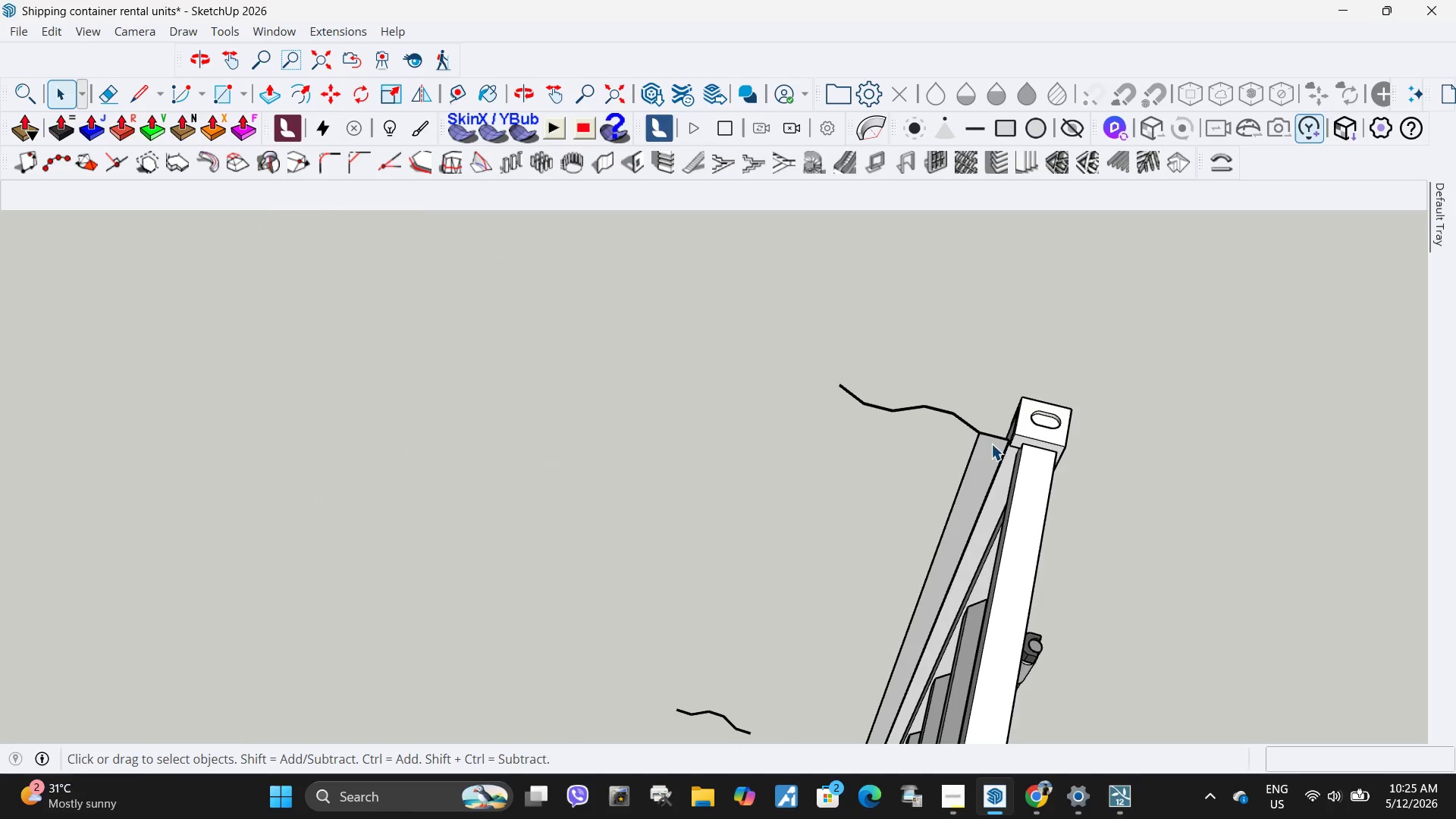 
left_click_drag(start_coordinate=[992, 452], to_coordinate=[689, 300])
 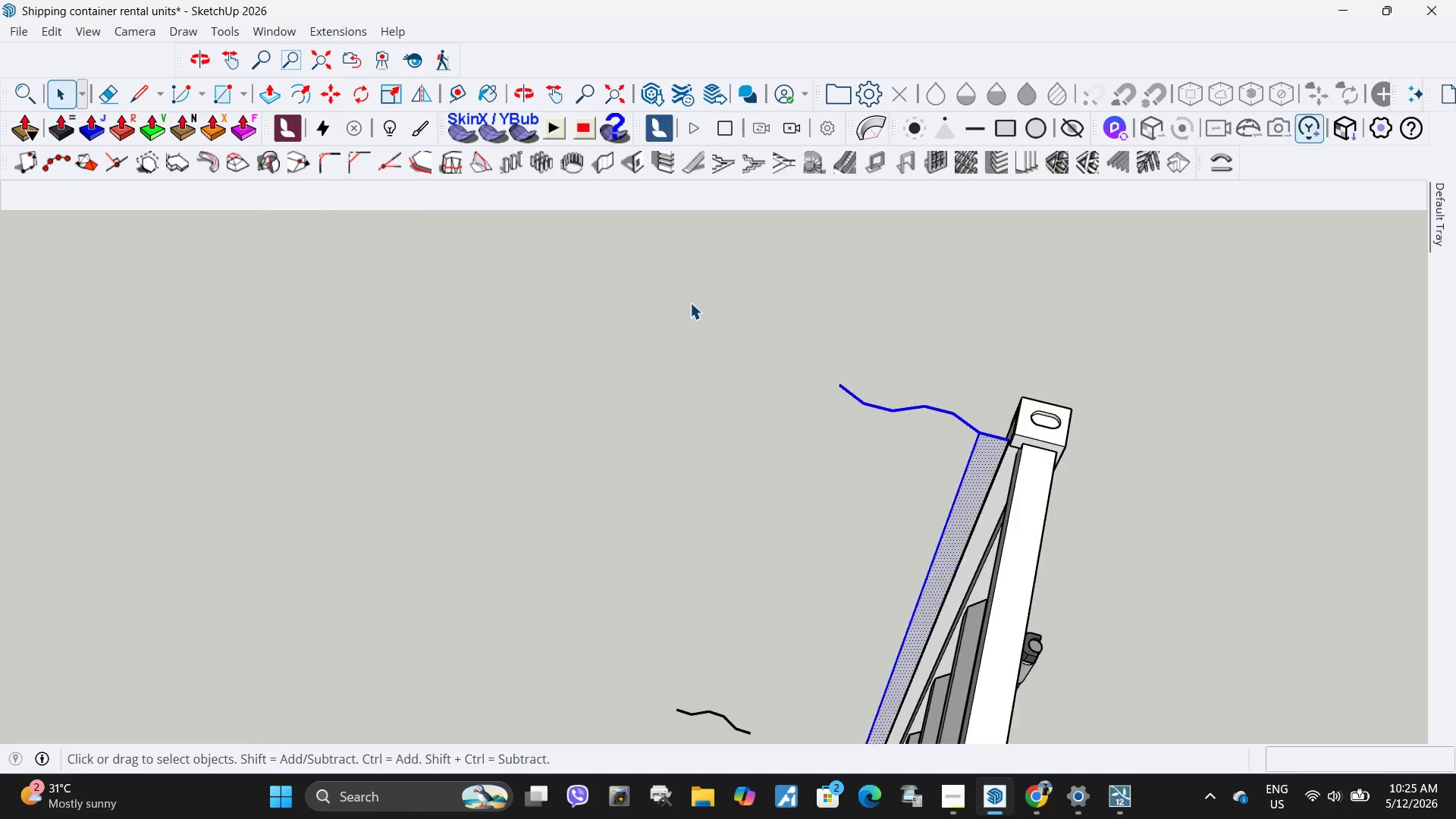 
key(Delete)
 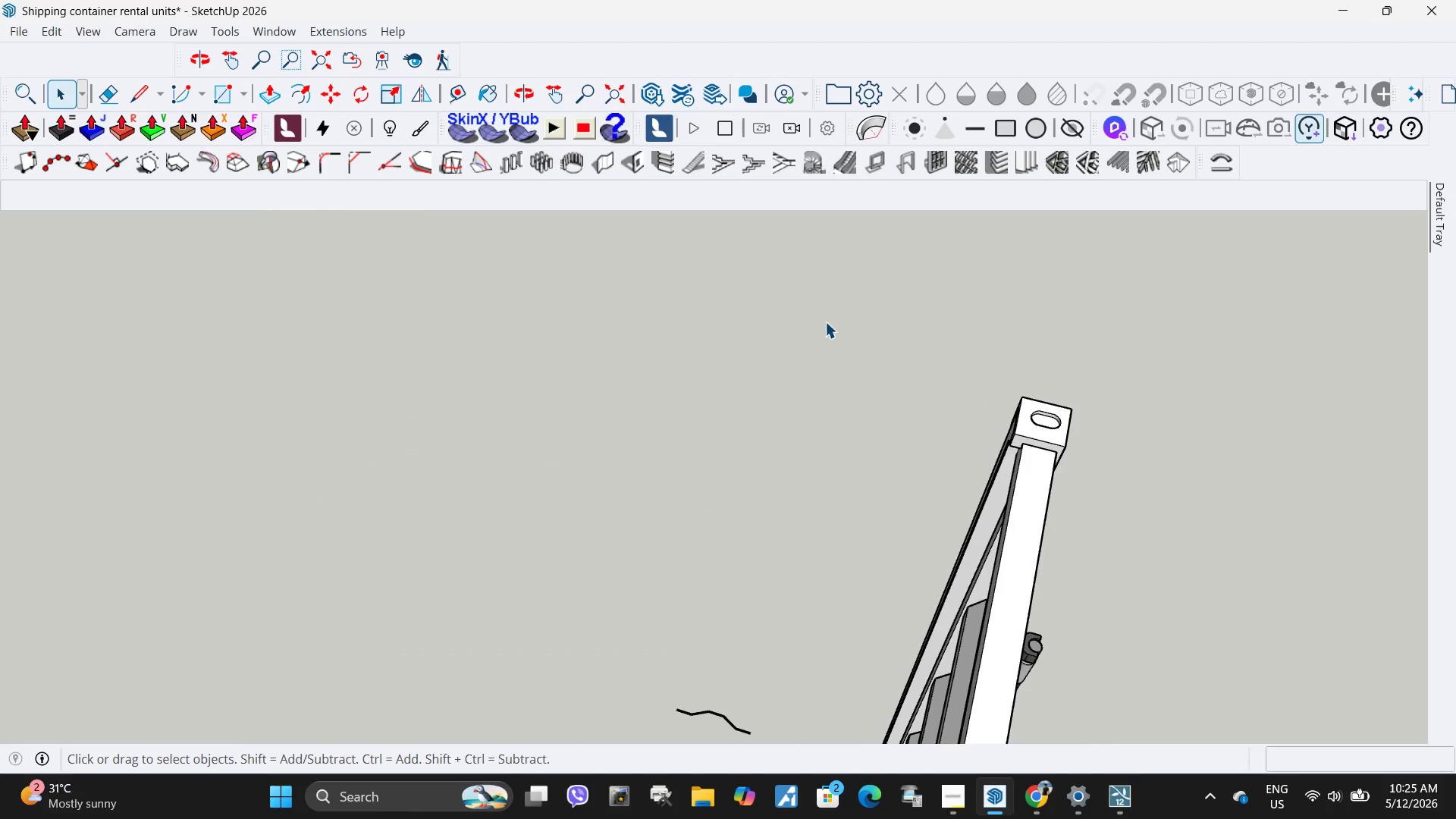 
left_click_drag(start_coordinate=[789, 602], to_coordinate=[599, 431])
 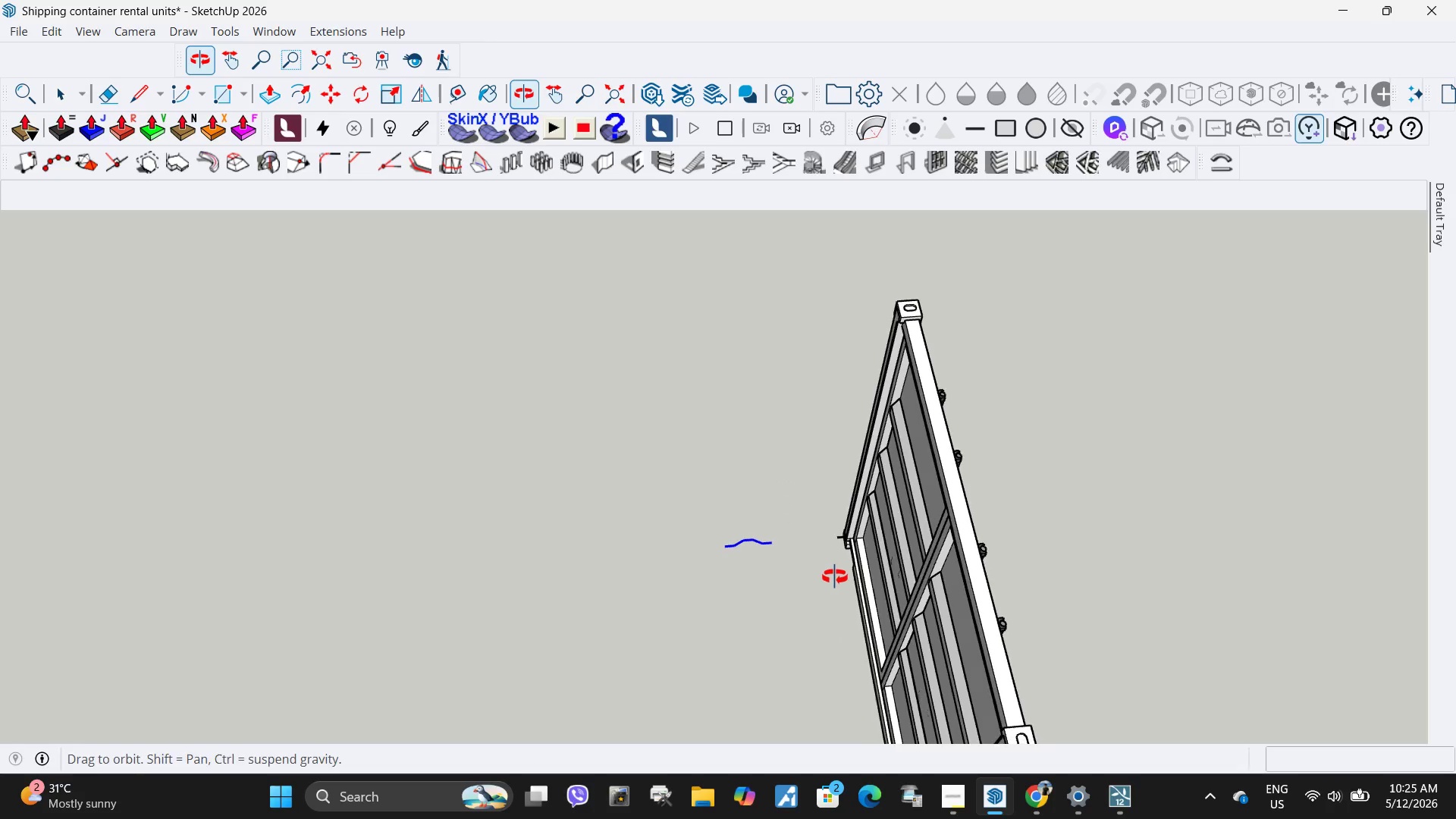 
scroll: coordinate [825, 319], scroll_direction: down, amount: 6.0
 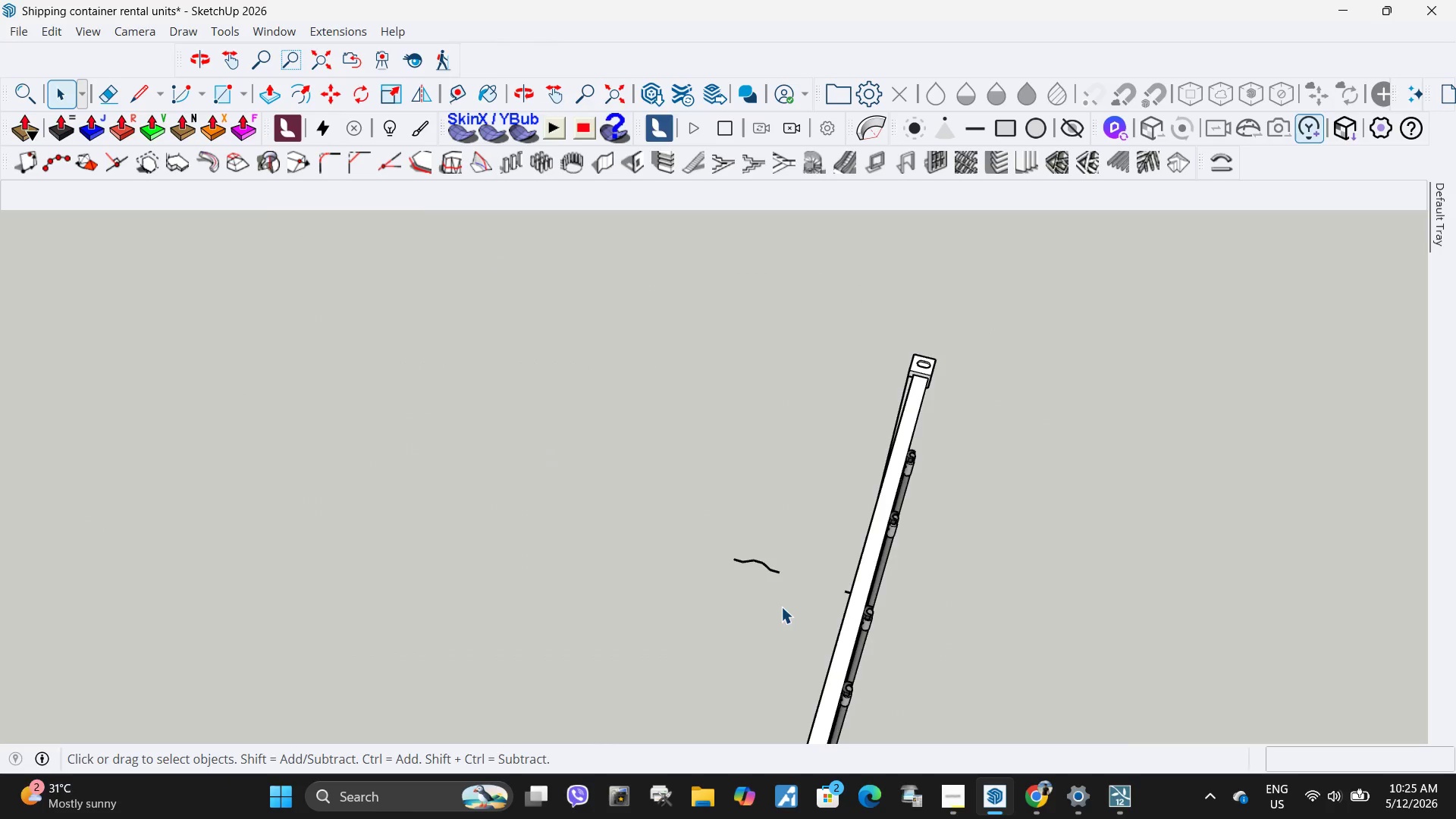 
key(Delete)
 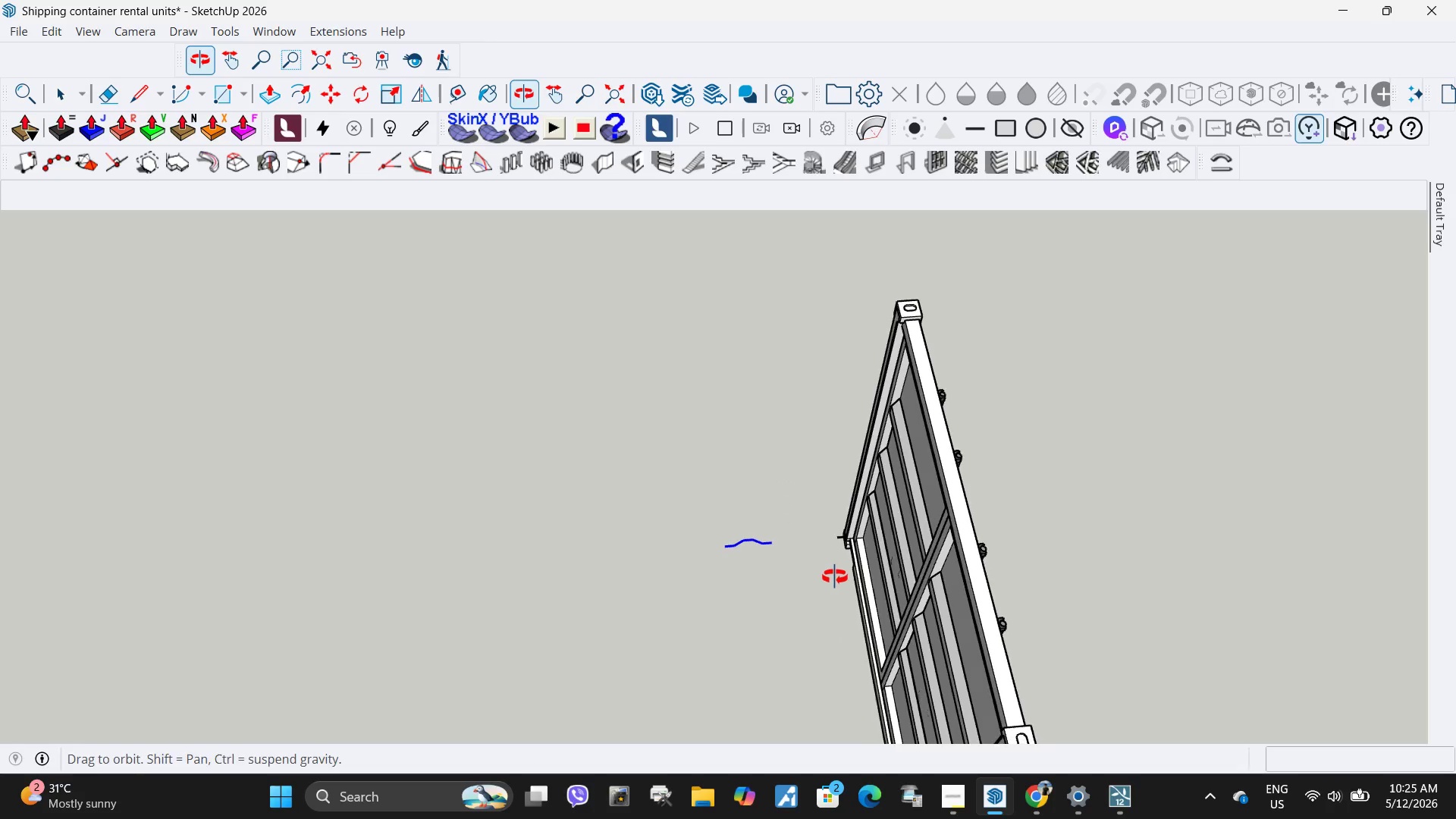 
key(Delete)
 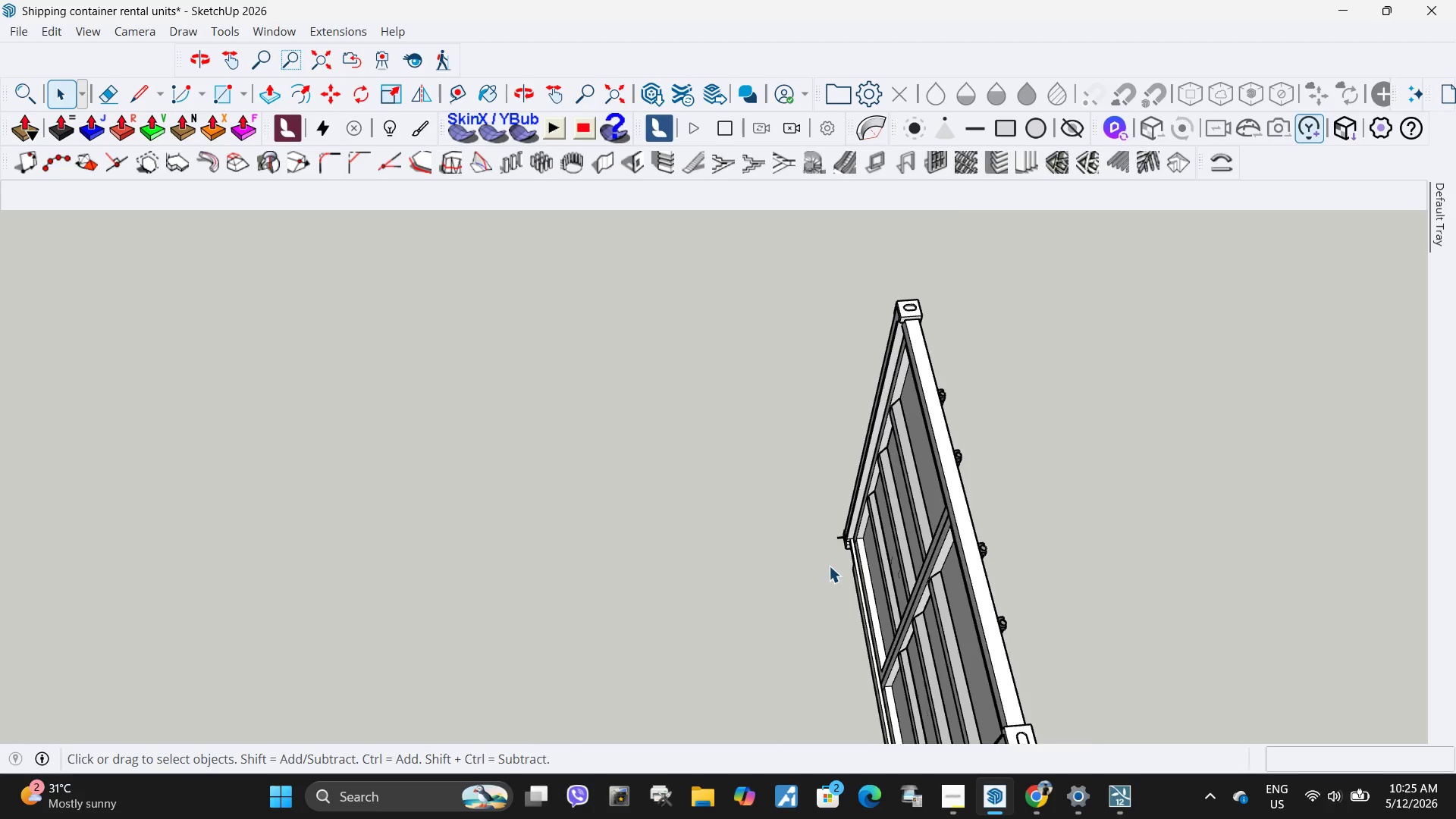 
left_click_drag(start_coordinate=[840, 555], to_coordinate=[714, 412])
 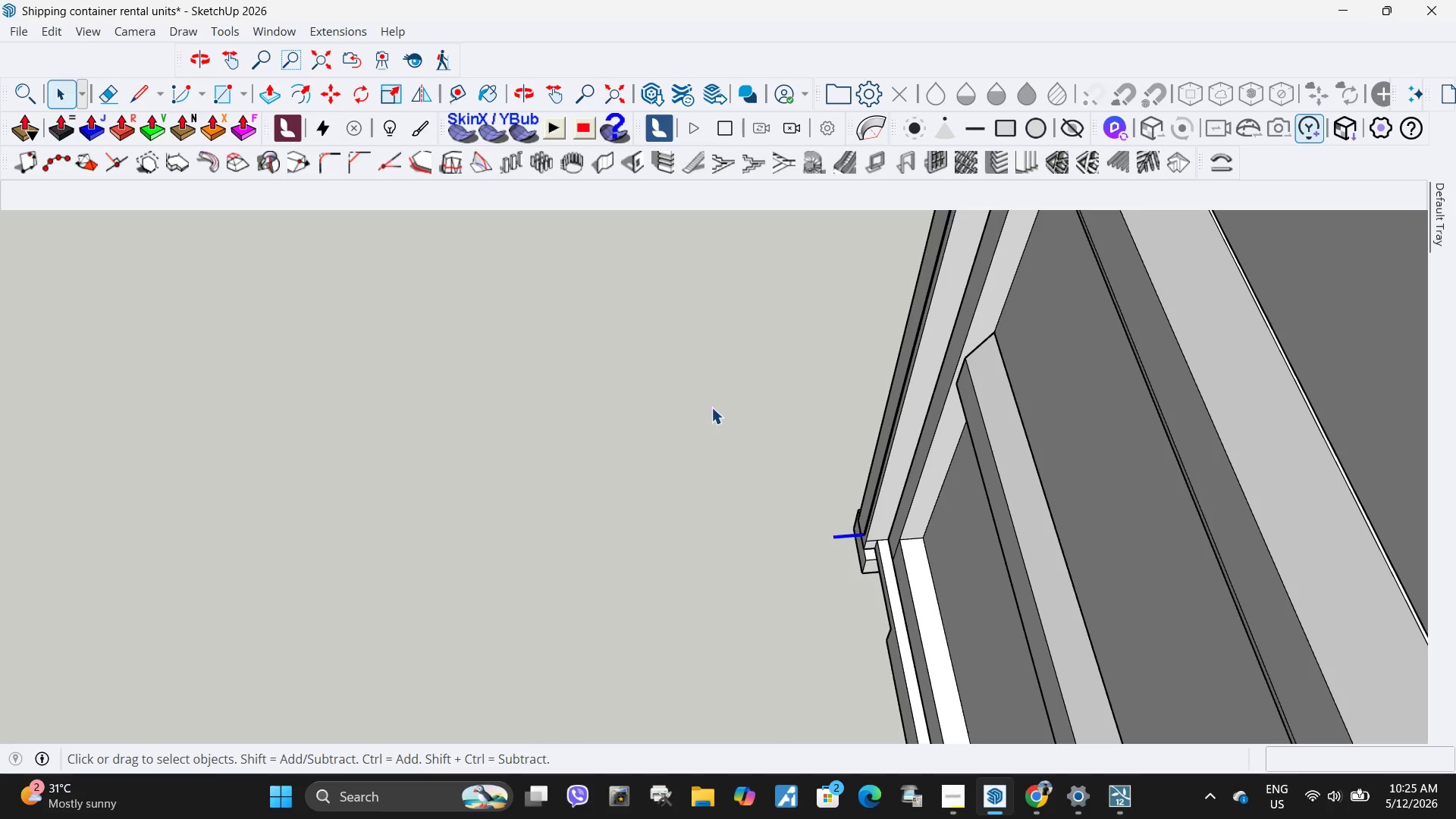 
scroll: coordinate [837, 527], scroll_direction: up, amount: 16.0
 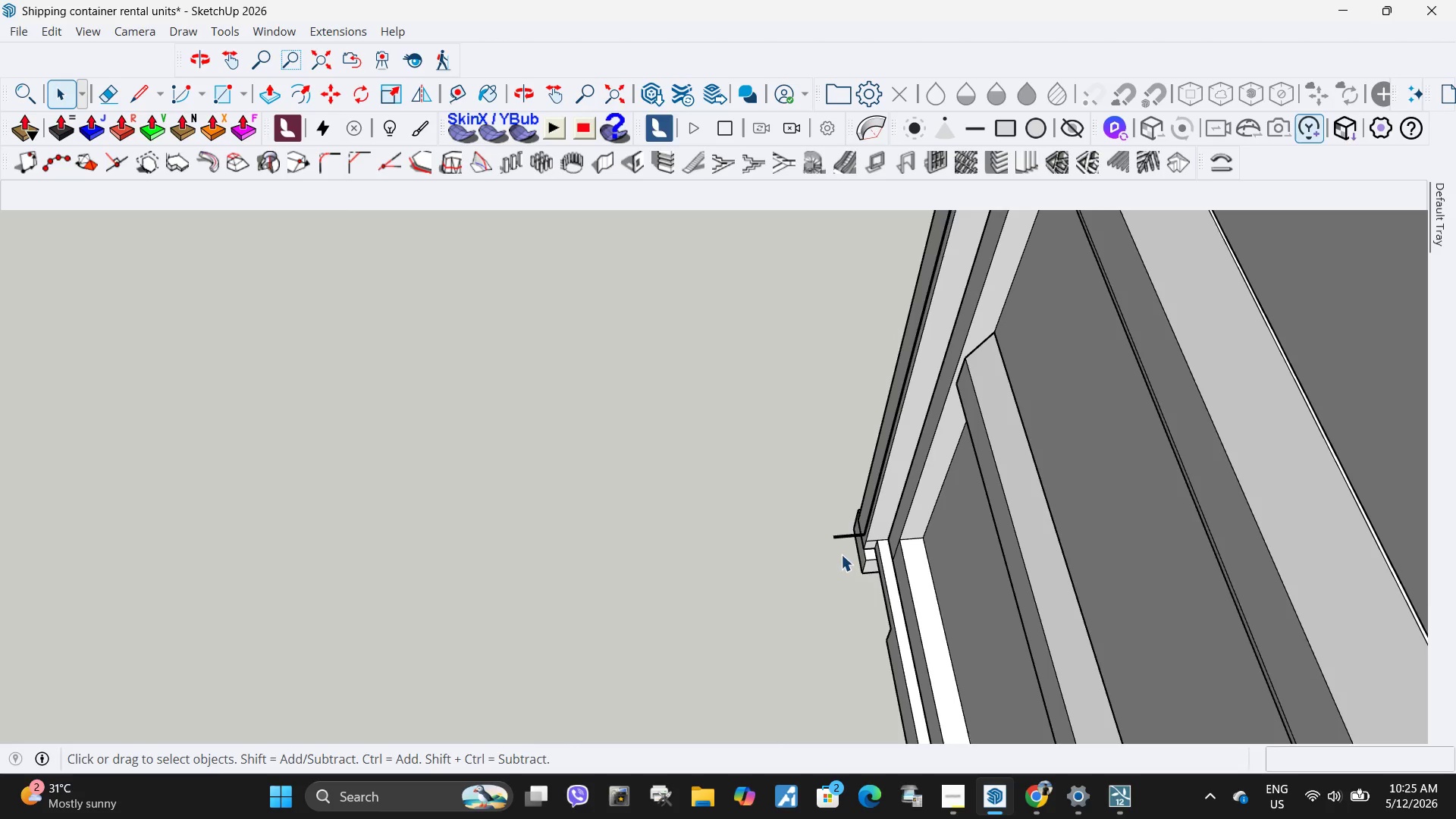 
key(Delete)
 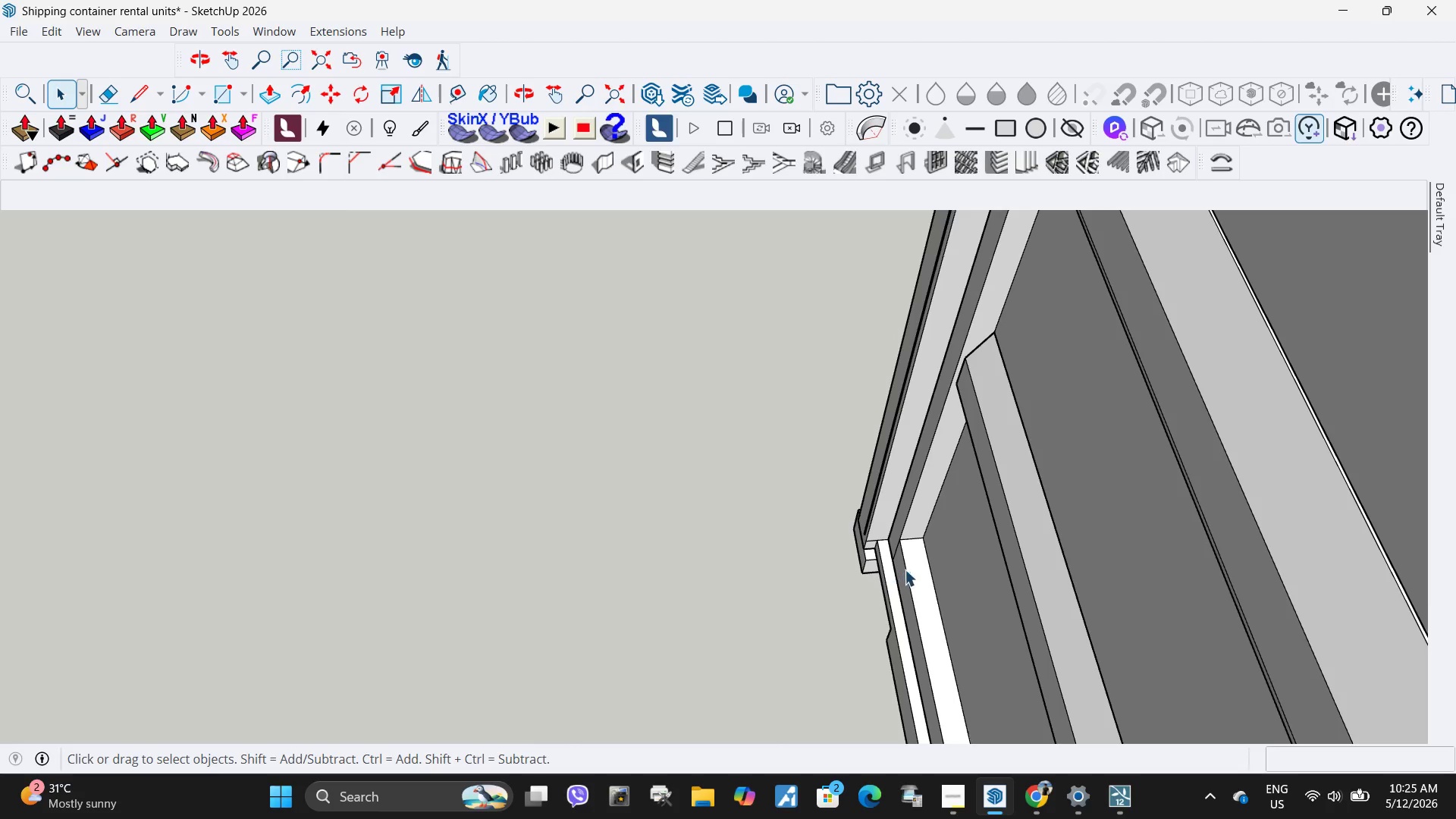 
scroll: coordinate [723, 472], scroll_direction: up, amount: 14.0
 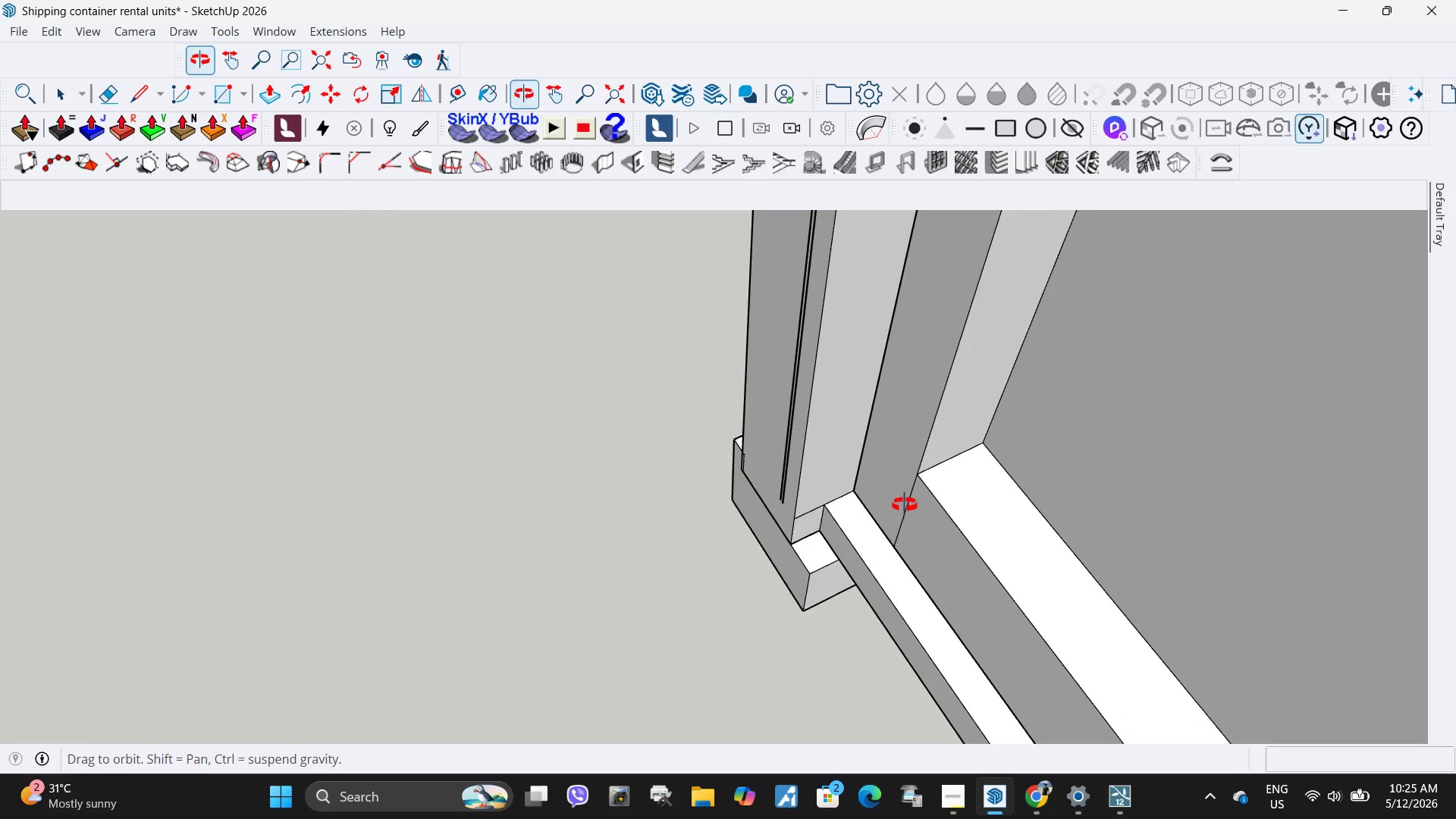 
left_click([780, 498])
 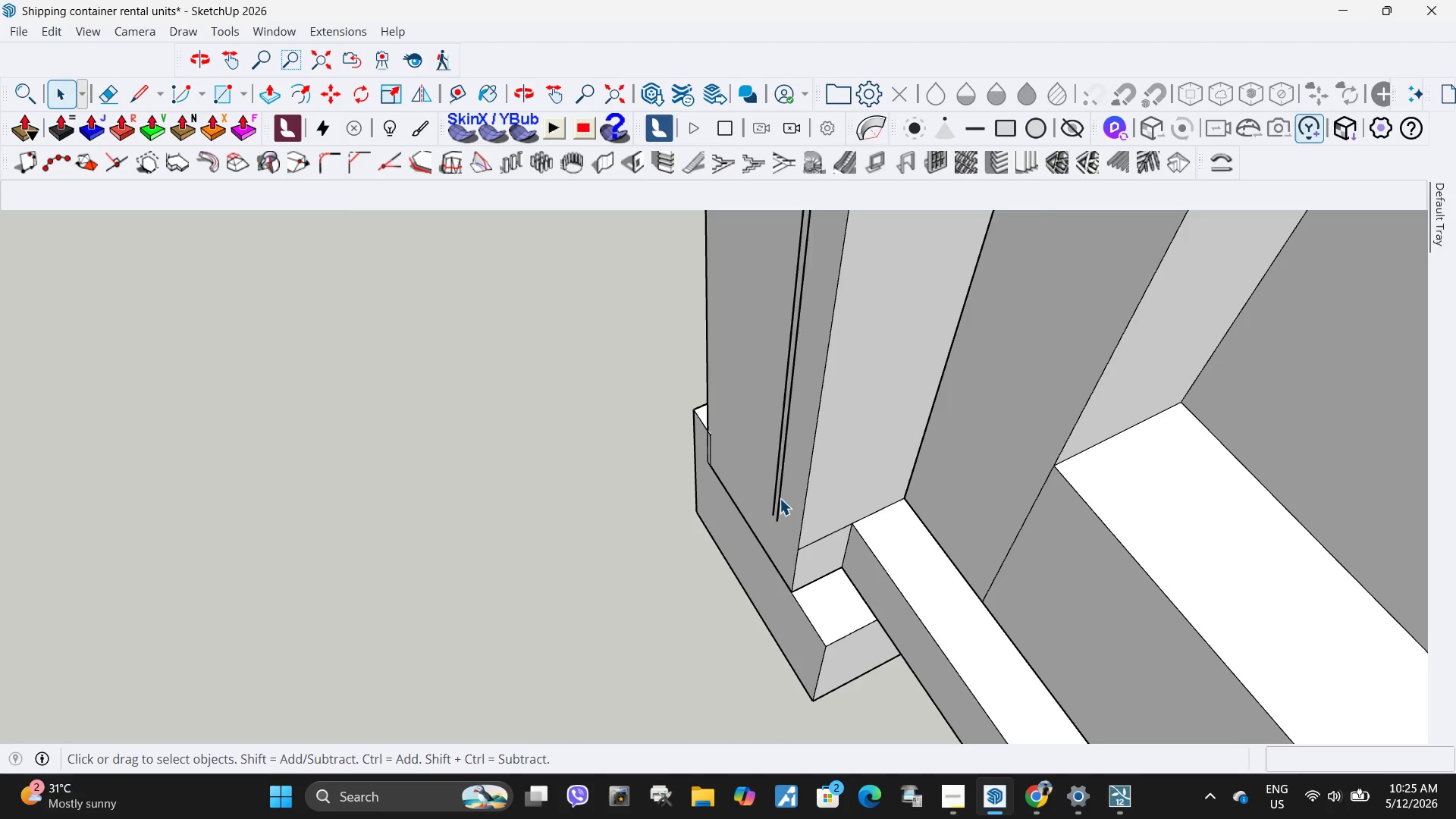 
key(Delete)
 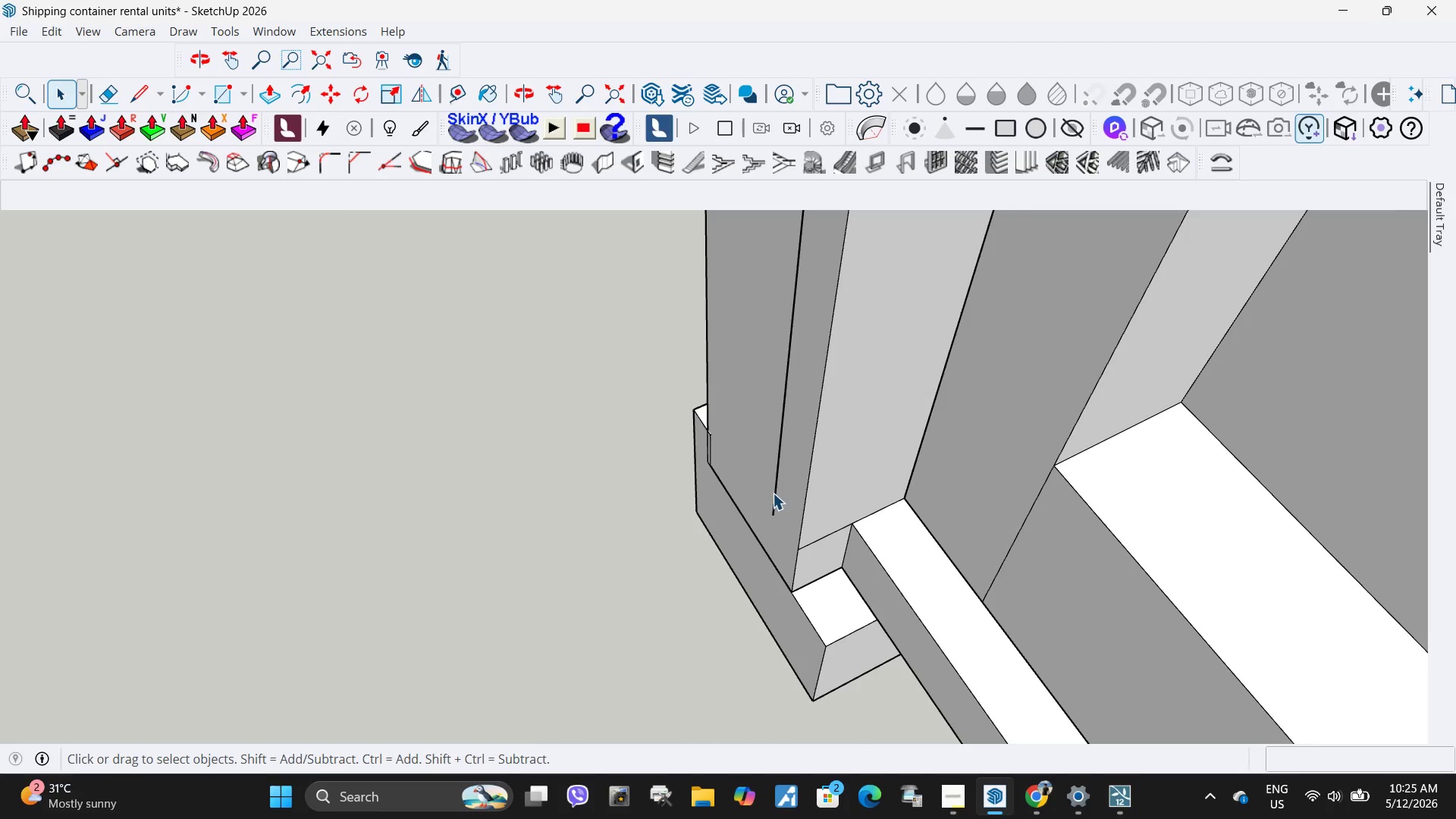 
scroll: coordinate [780, 497], scroll_direction: up, amount: 6.0
 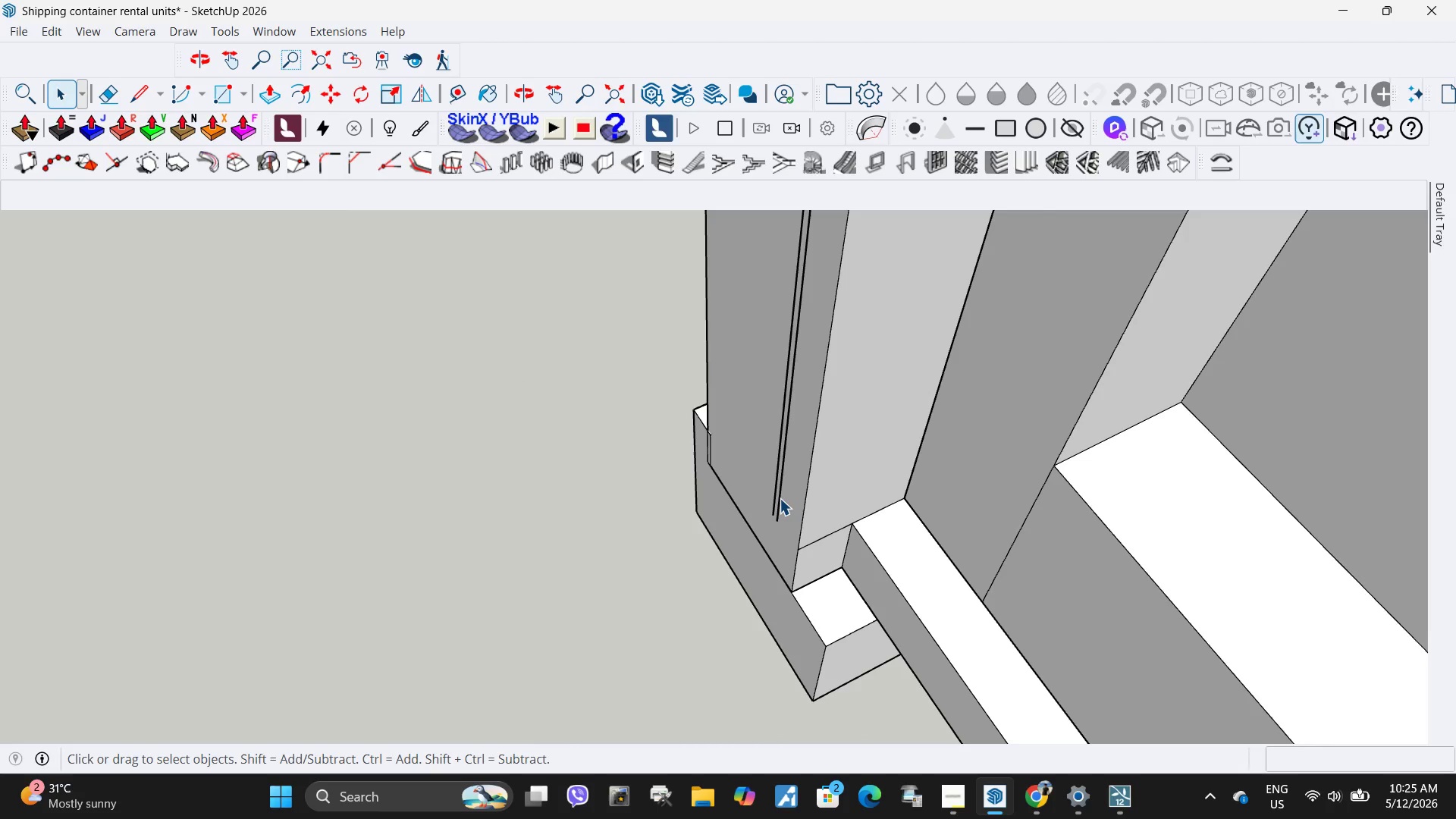 
left_click([773, 493])
 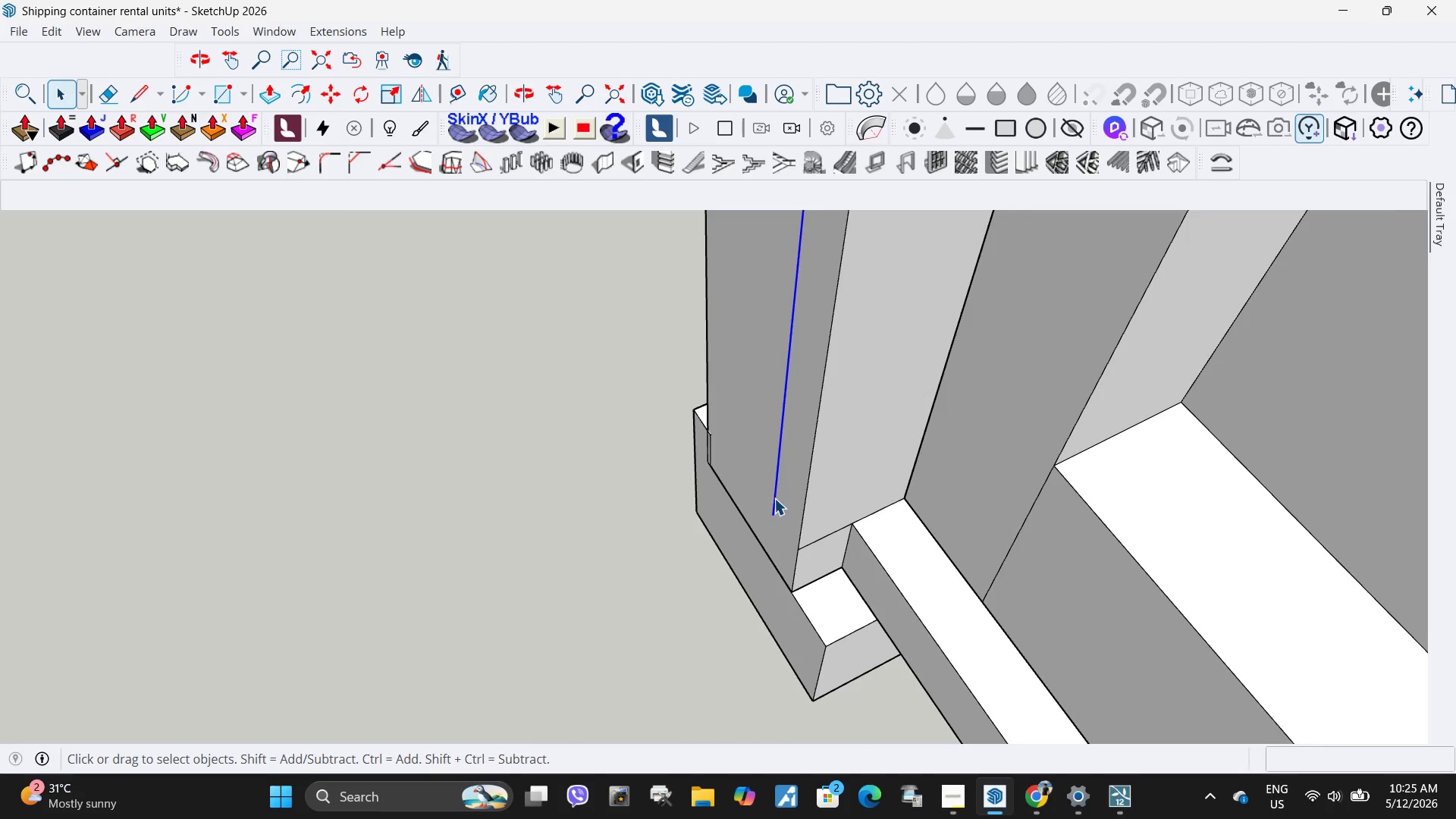 
key(Delete)
 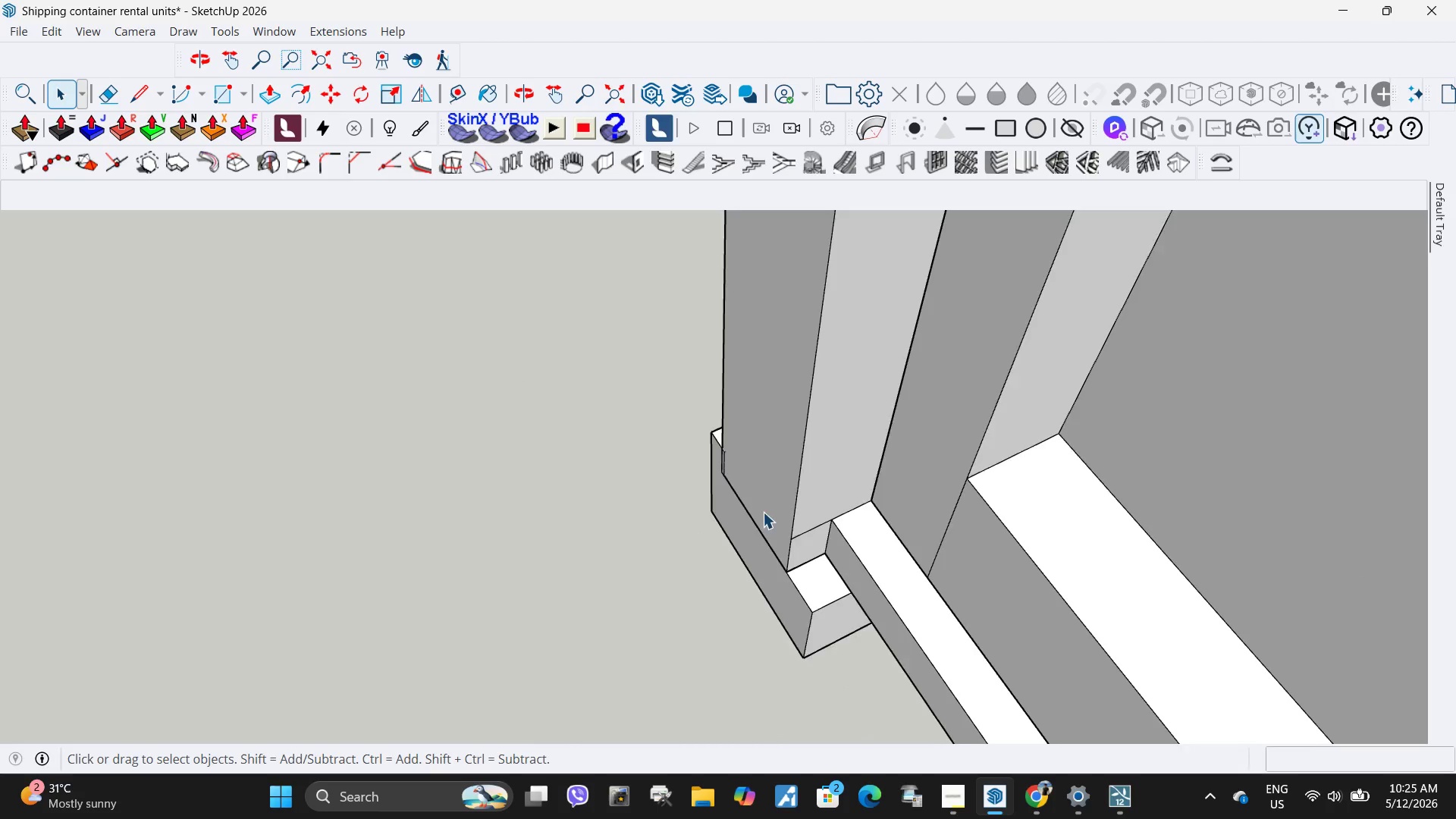 
scroll: coordinate [707, 422], scroll_direction: down, amount: 41.0
 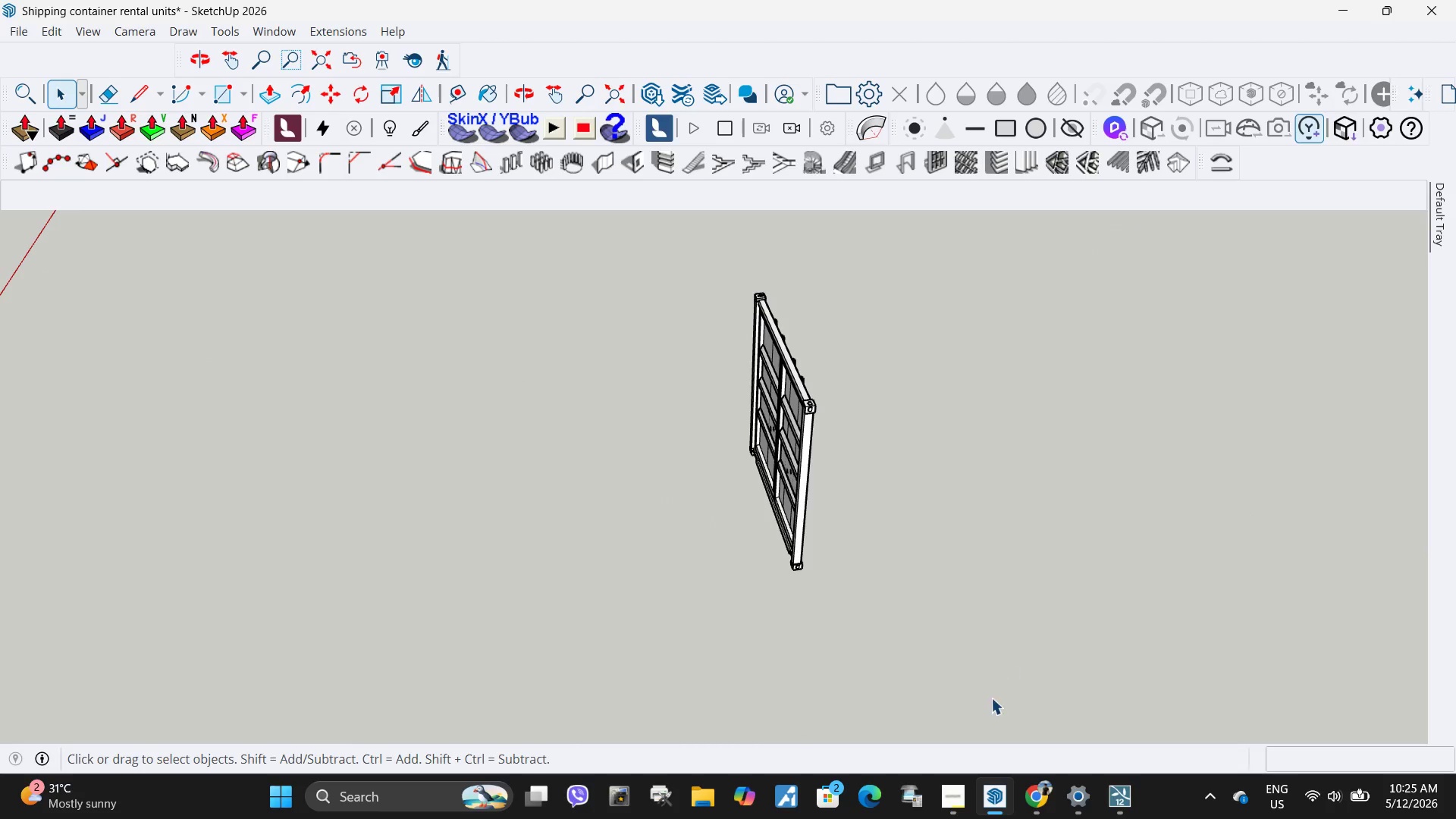 
left_click([958, 795])